 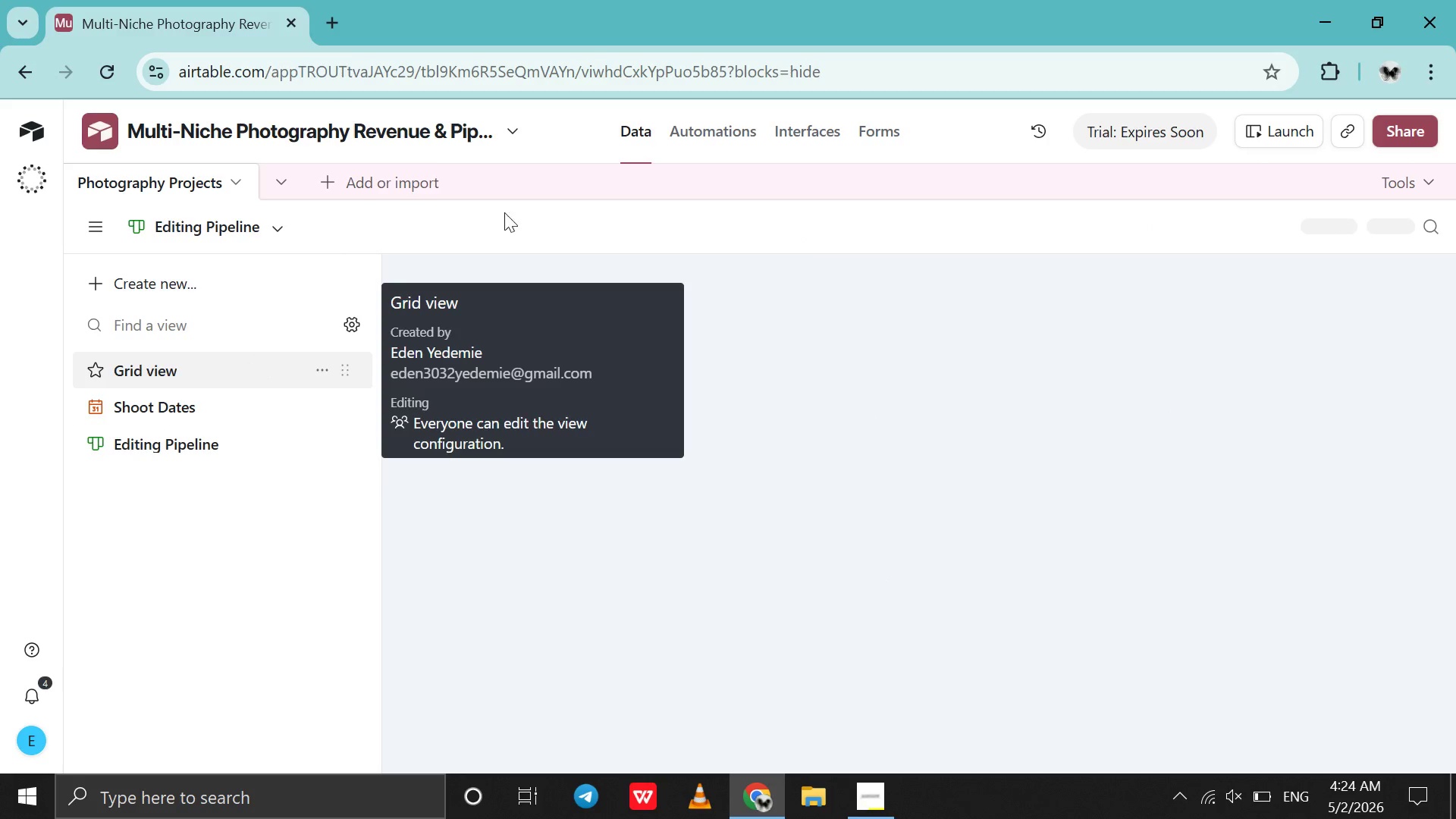 
left_click([1348, 124])
 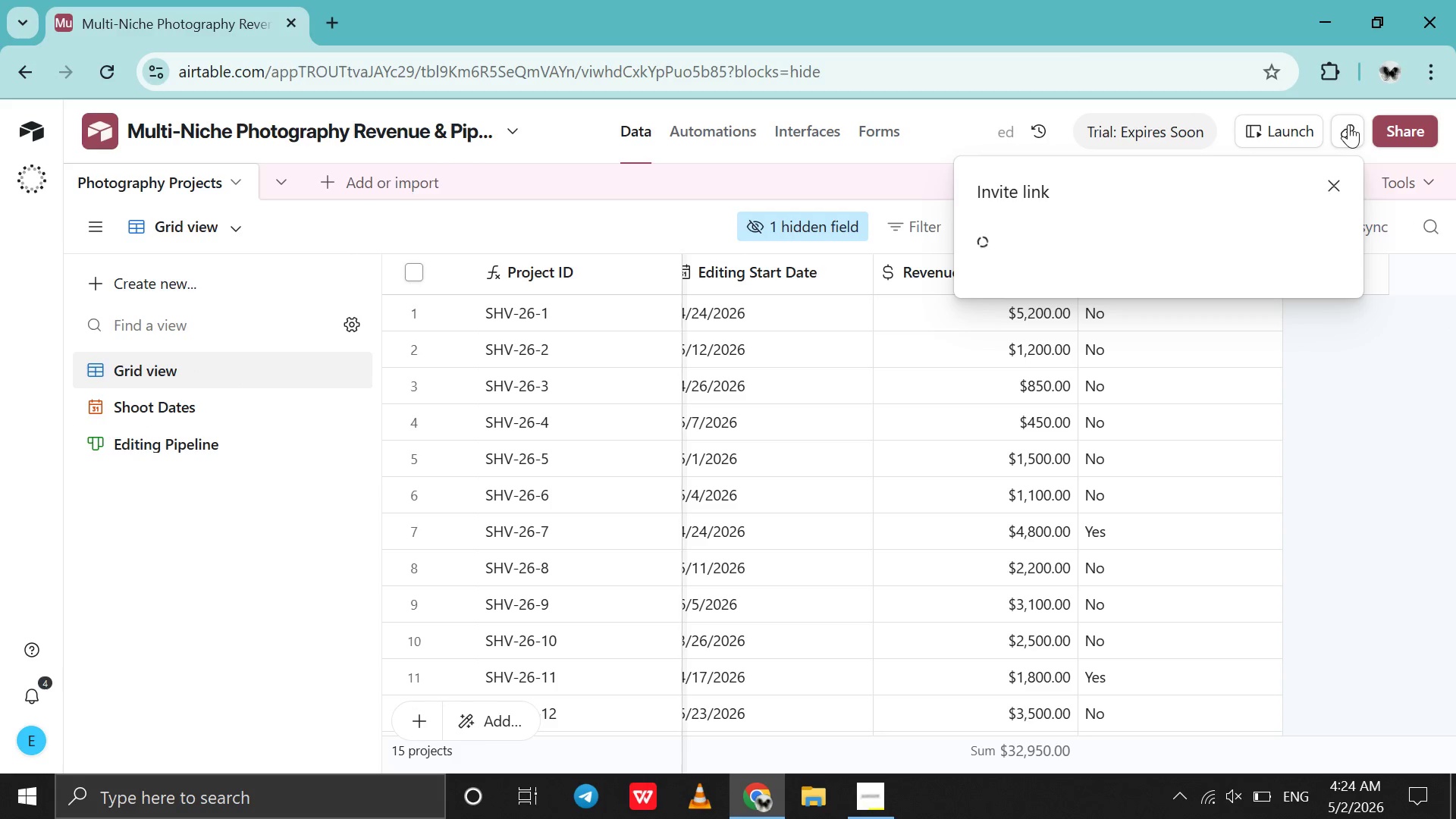 
mouse_move([1267, 228])
 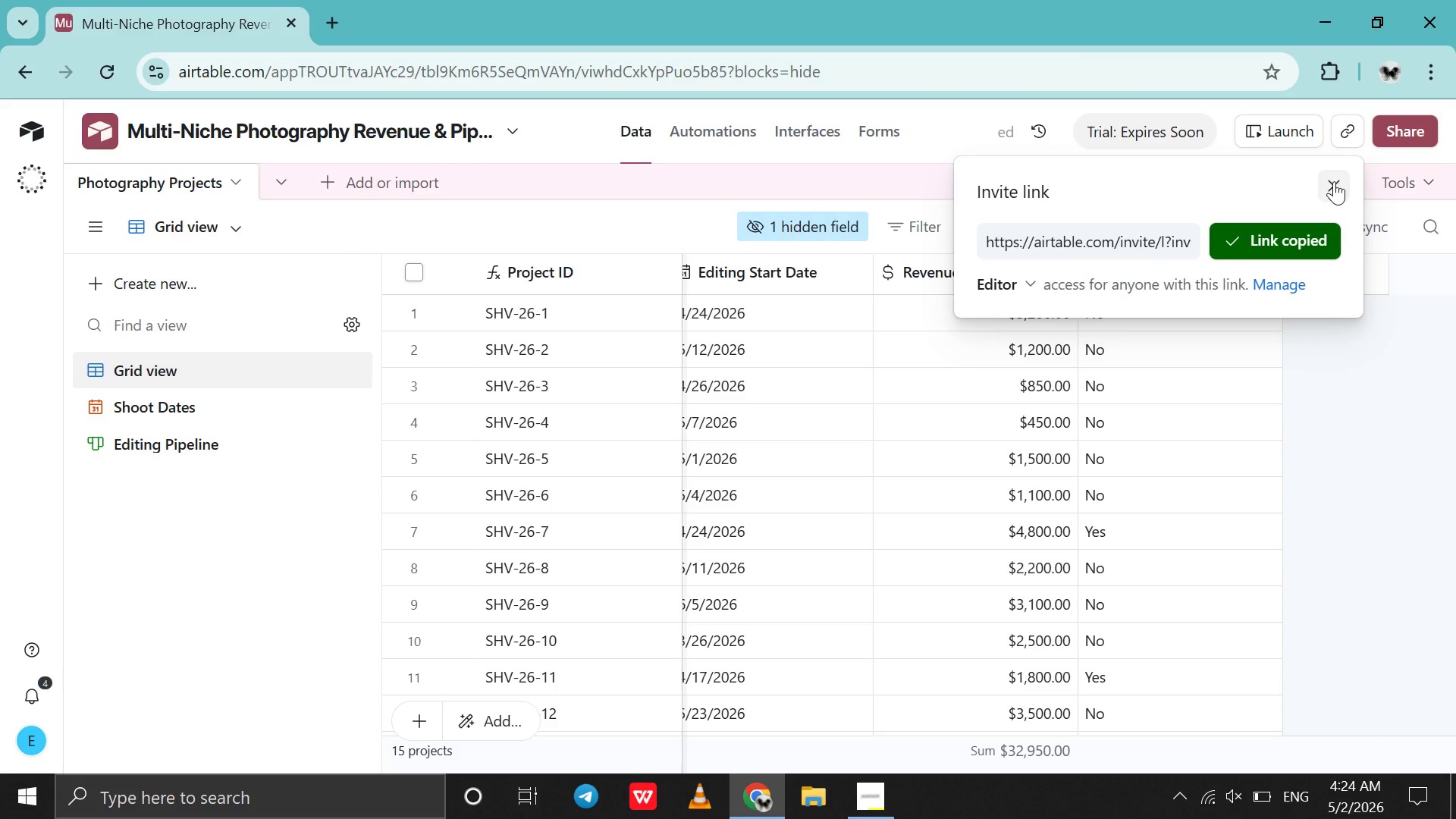 
left_click([1328, 187])
 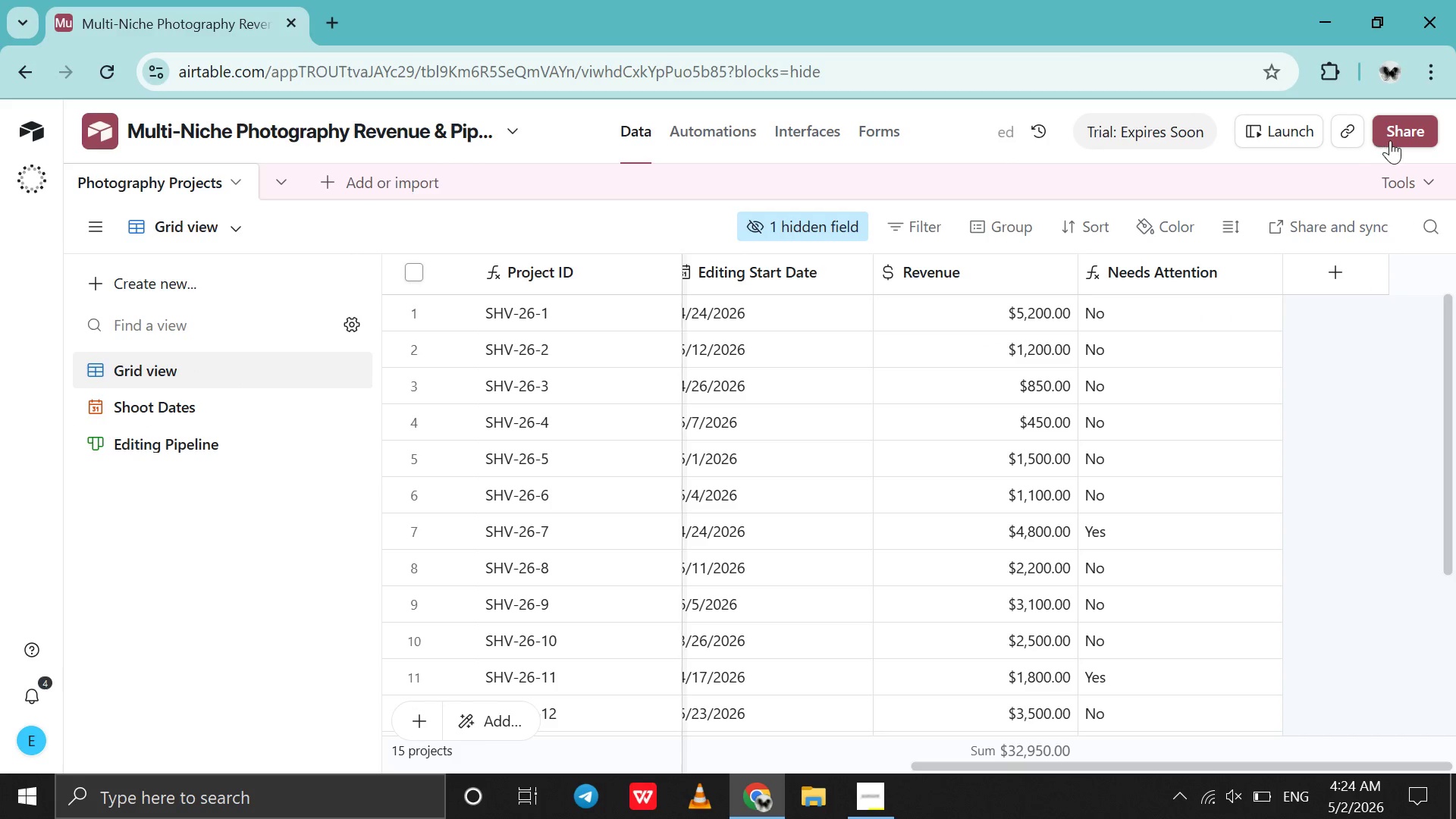 
left_click([1390, 140])
 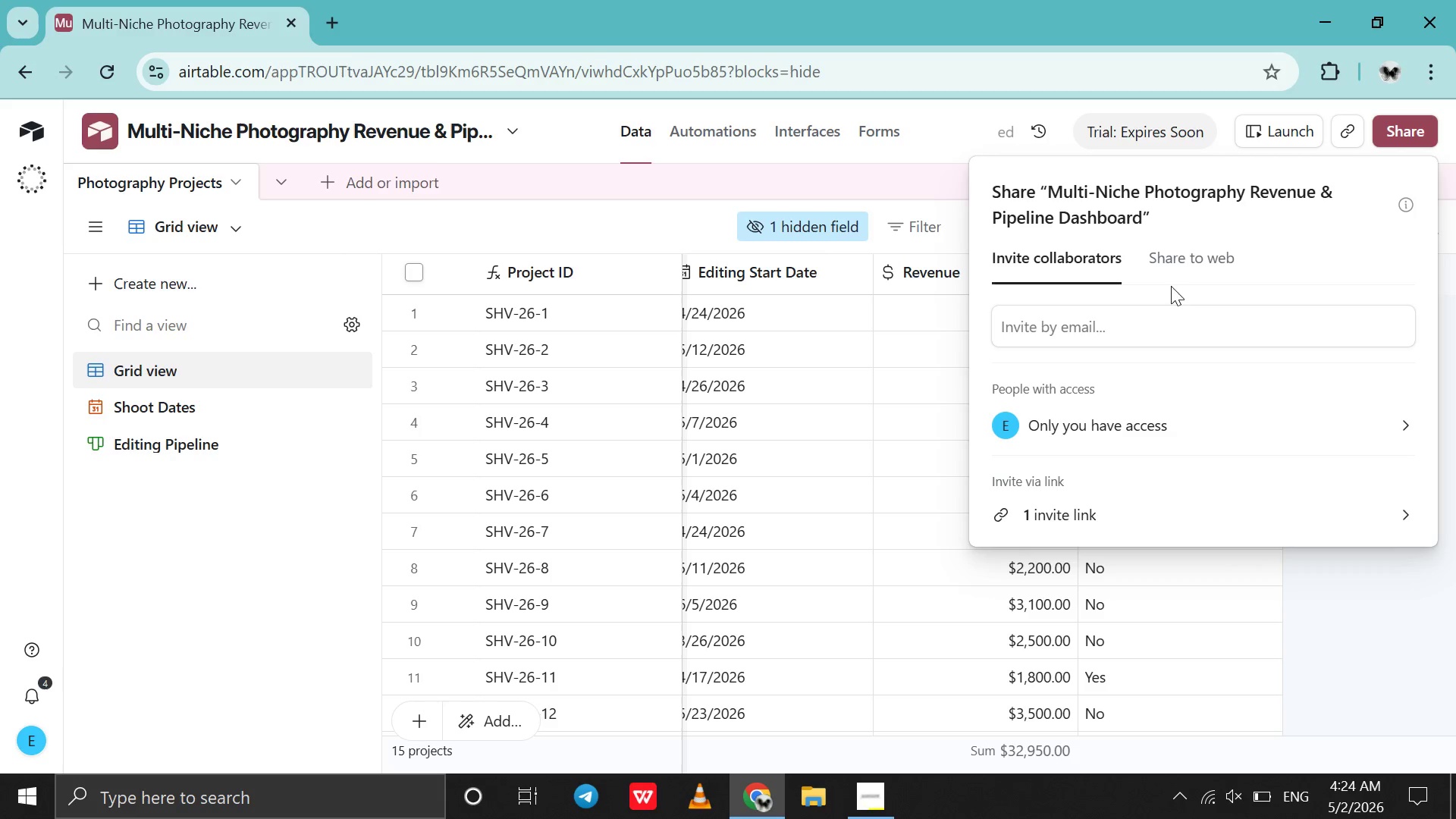 
left_click([1171, 276])
 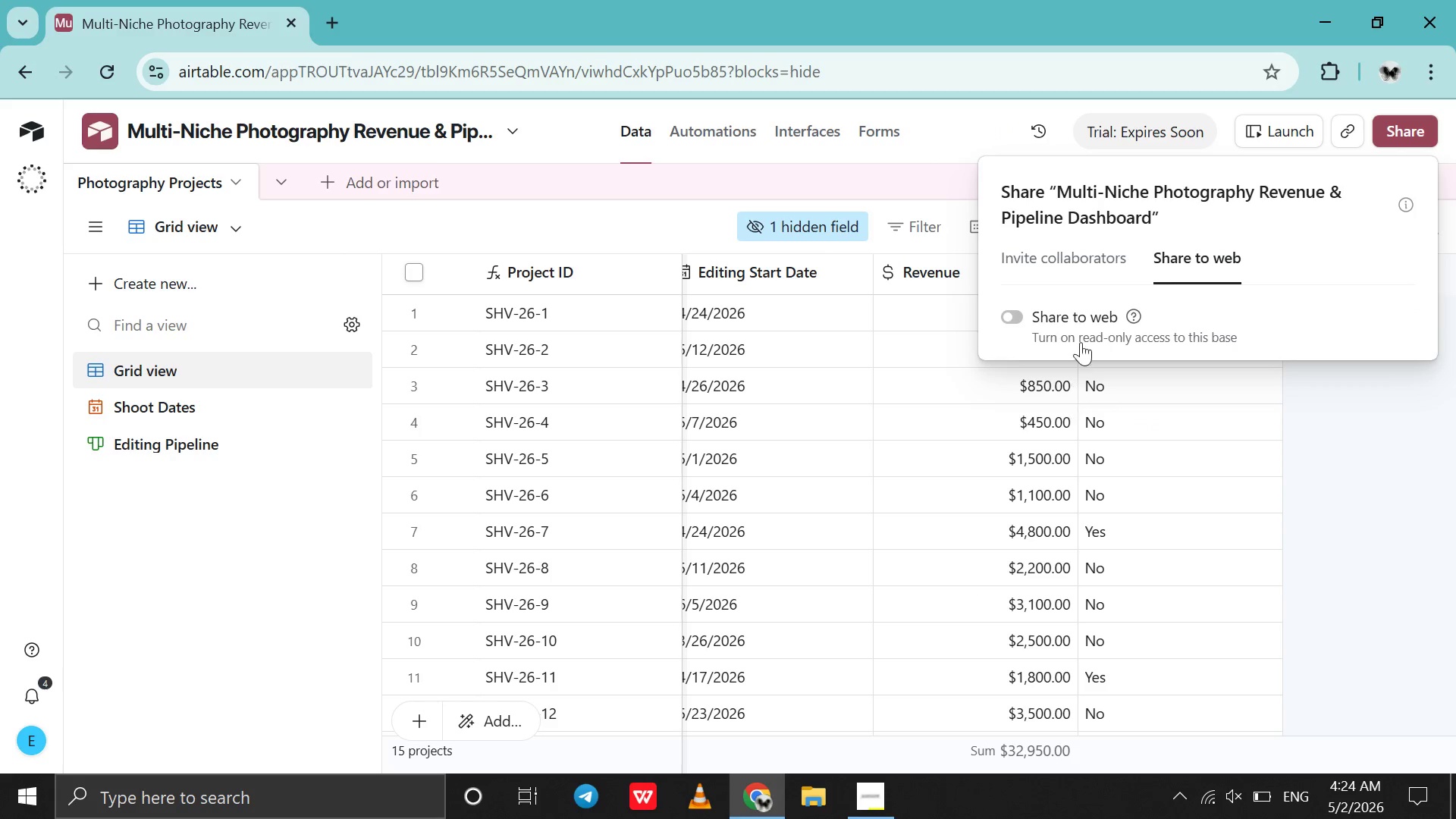 
left_click([1083, 340])
 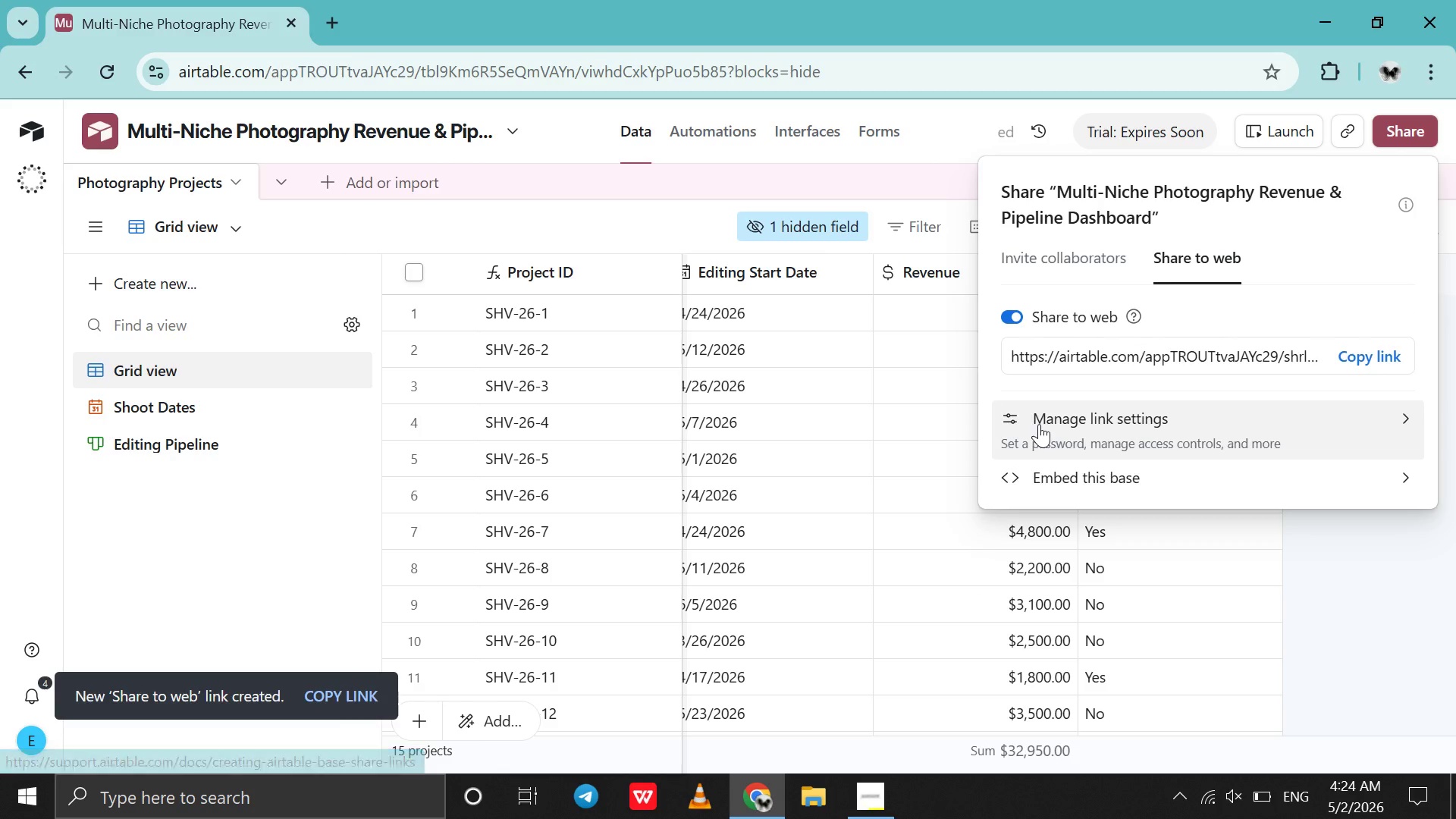 
left_click([1039, 425])
 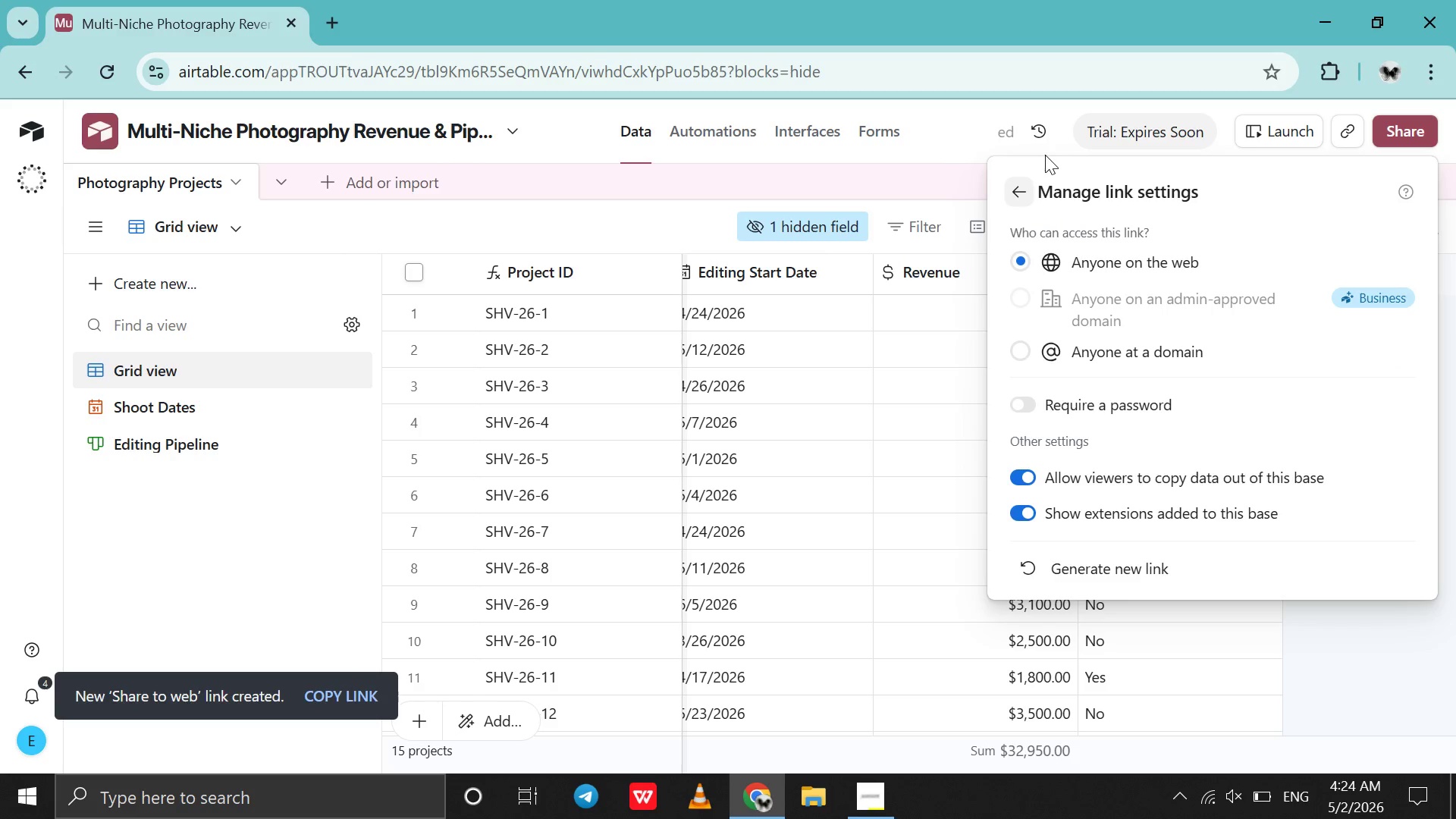 
left_click([1028, 190])
 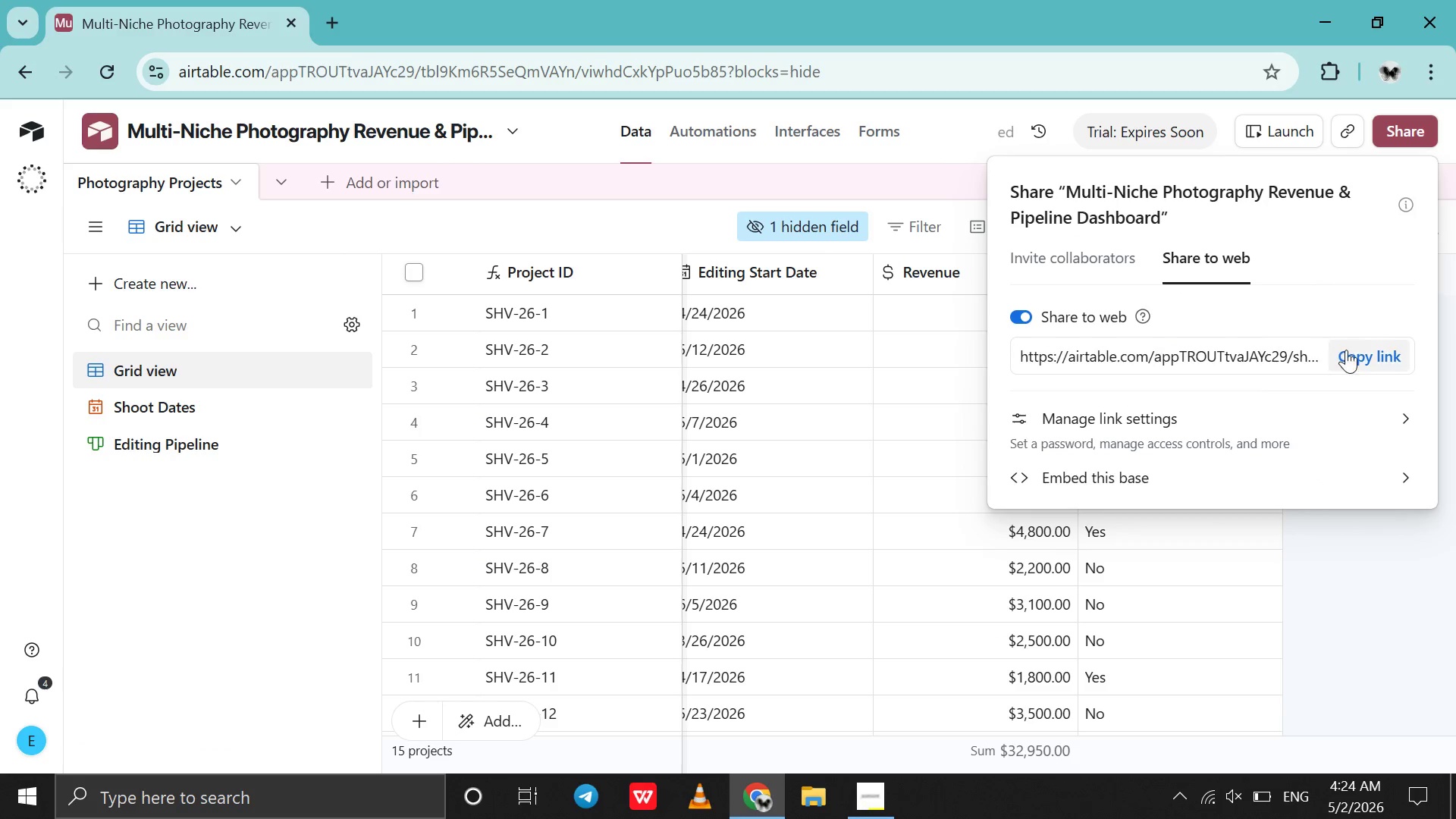 
left_click([1355, 357])
 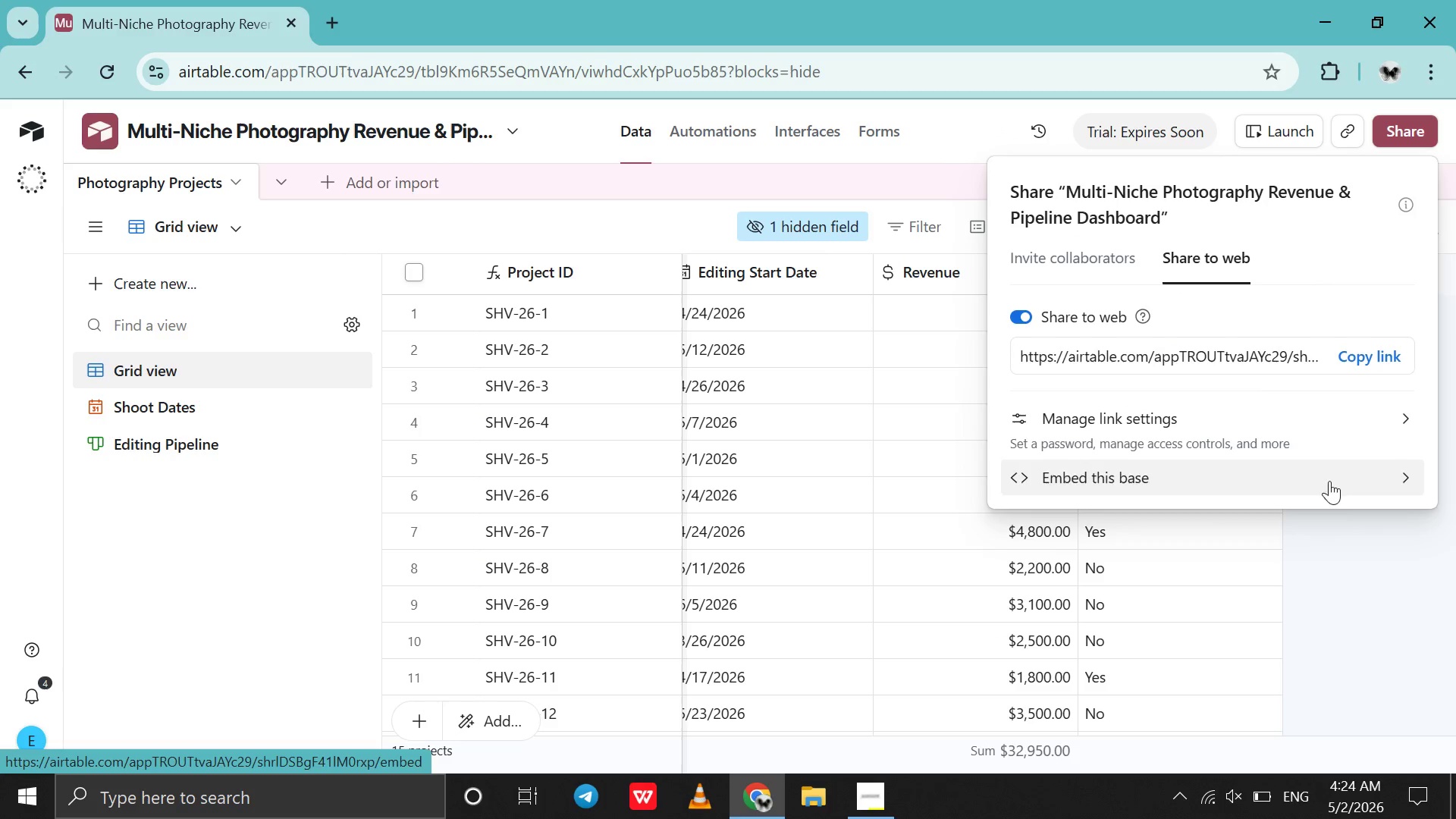 
left_click([1367, 563])
 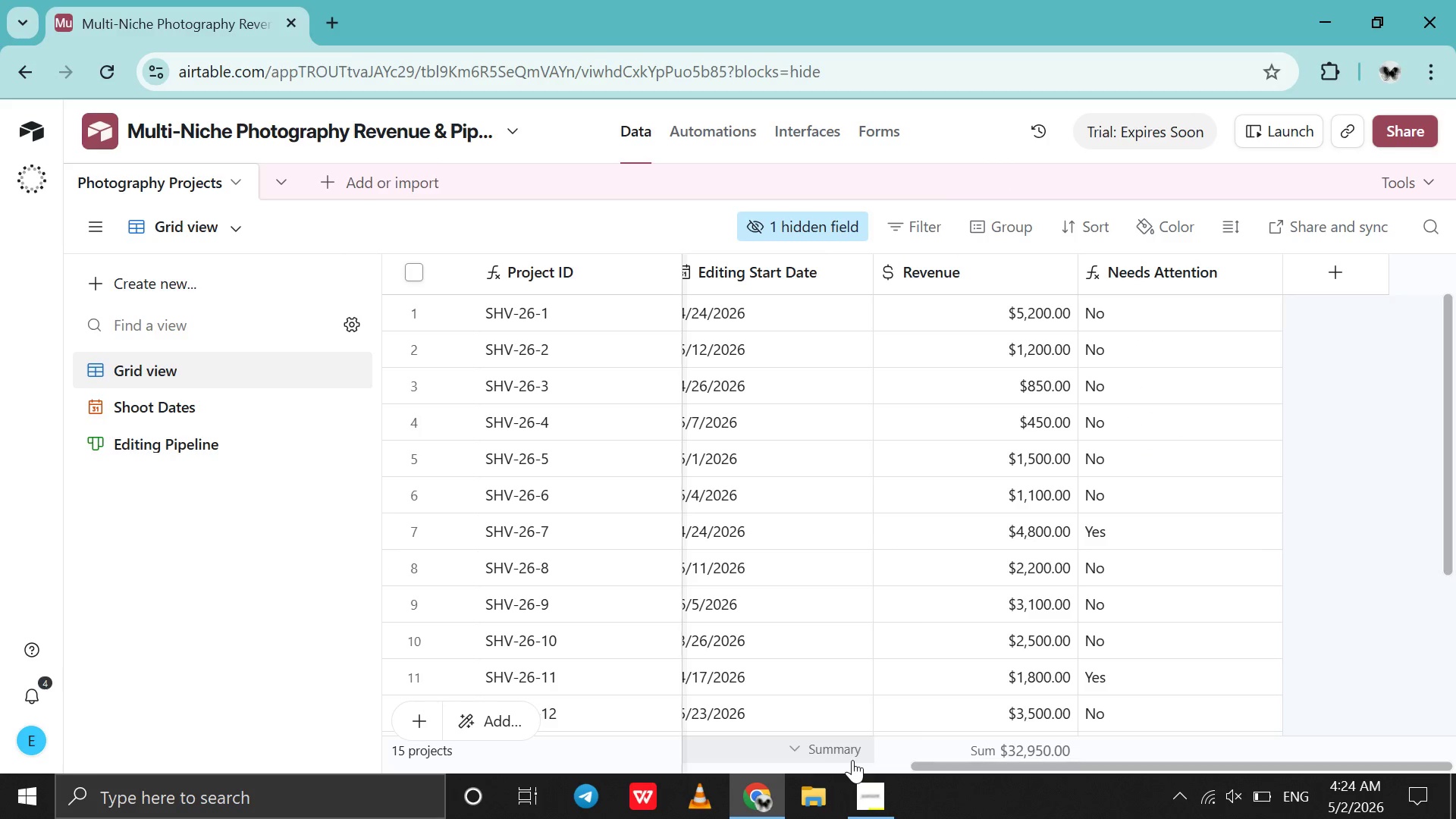 
left_click([864, 795])